 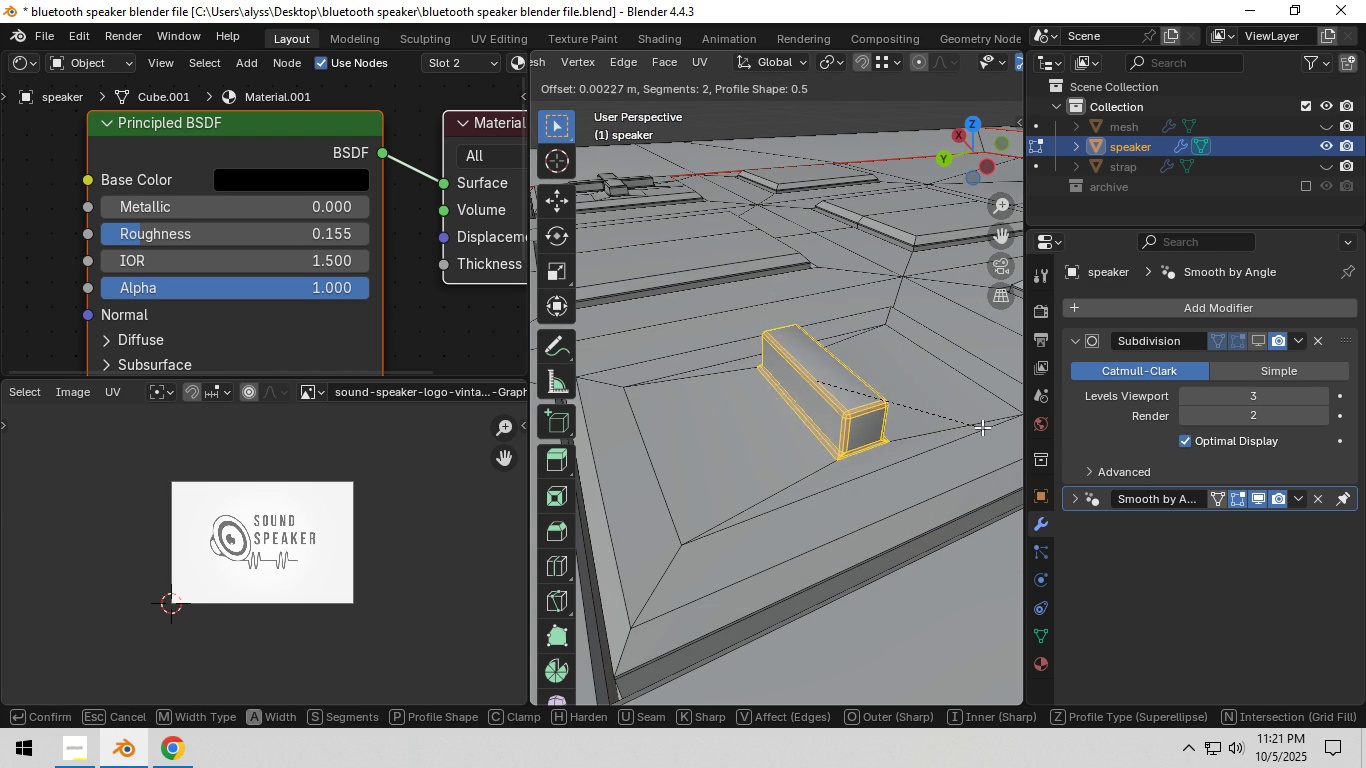 
left_click([985, 428])
 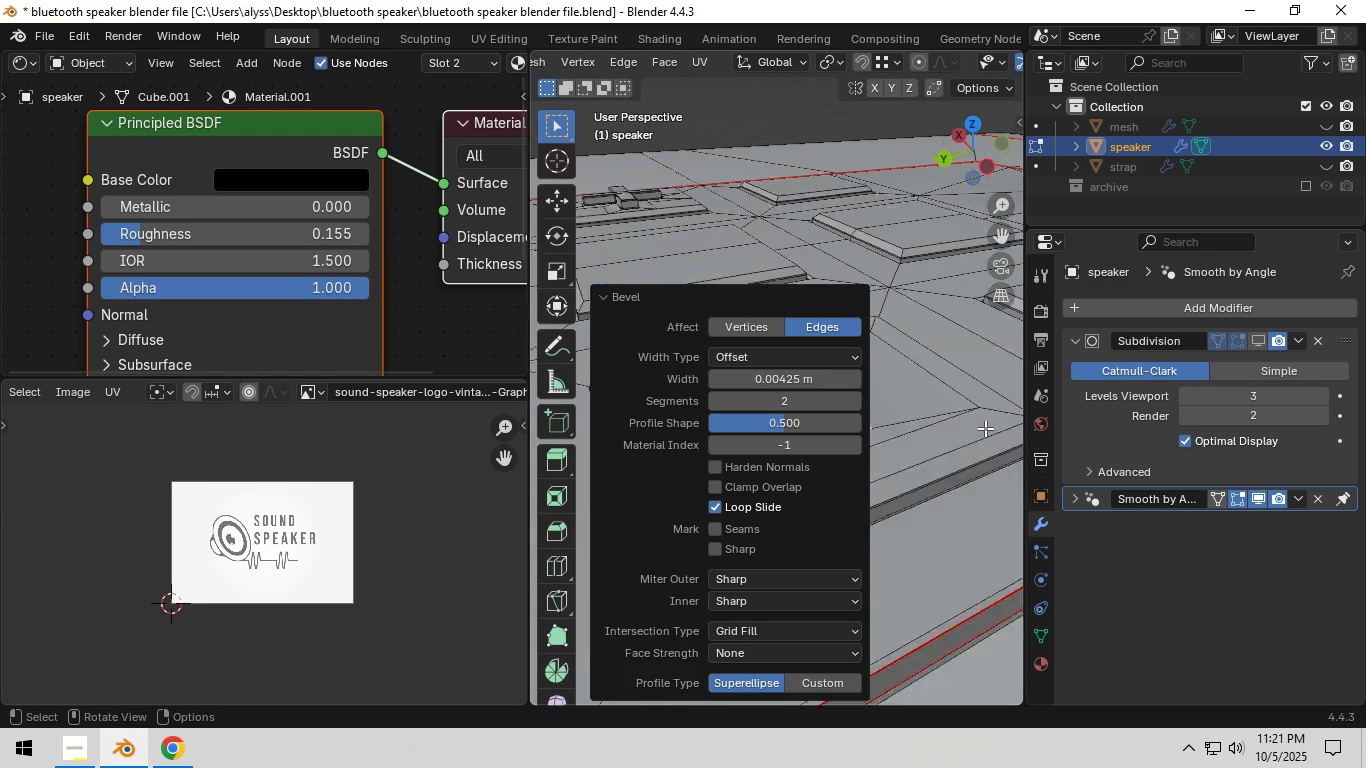 
scroll: coordinate [983, 428], scroll_direction: down, amount: 6.0
 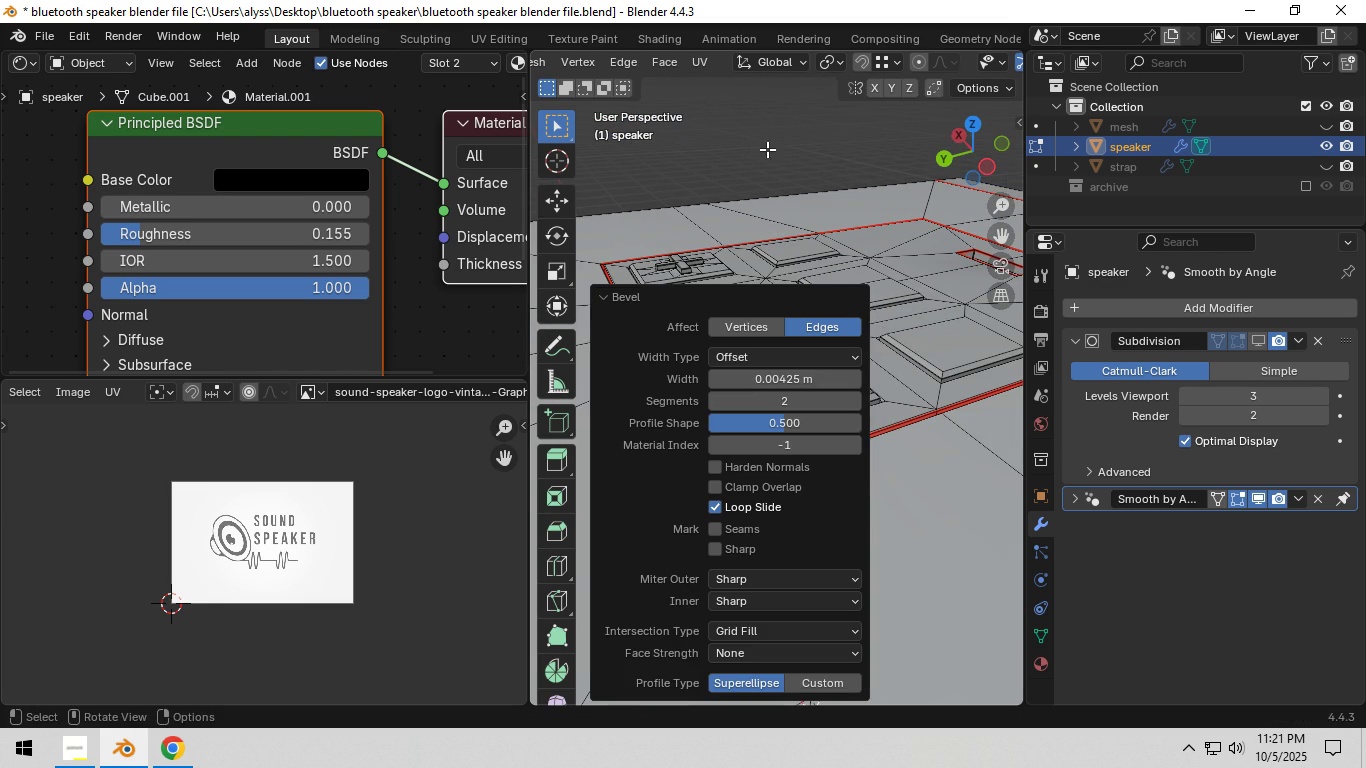 
left_click([766, 148])
 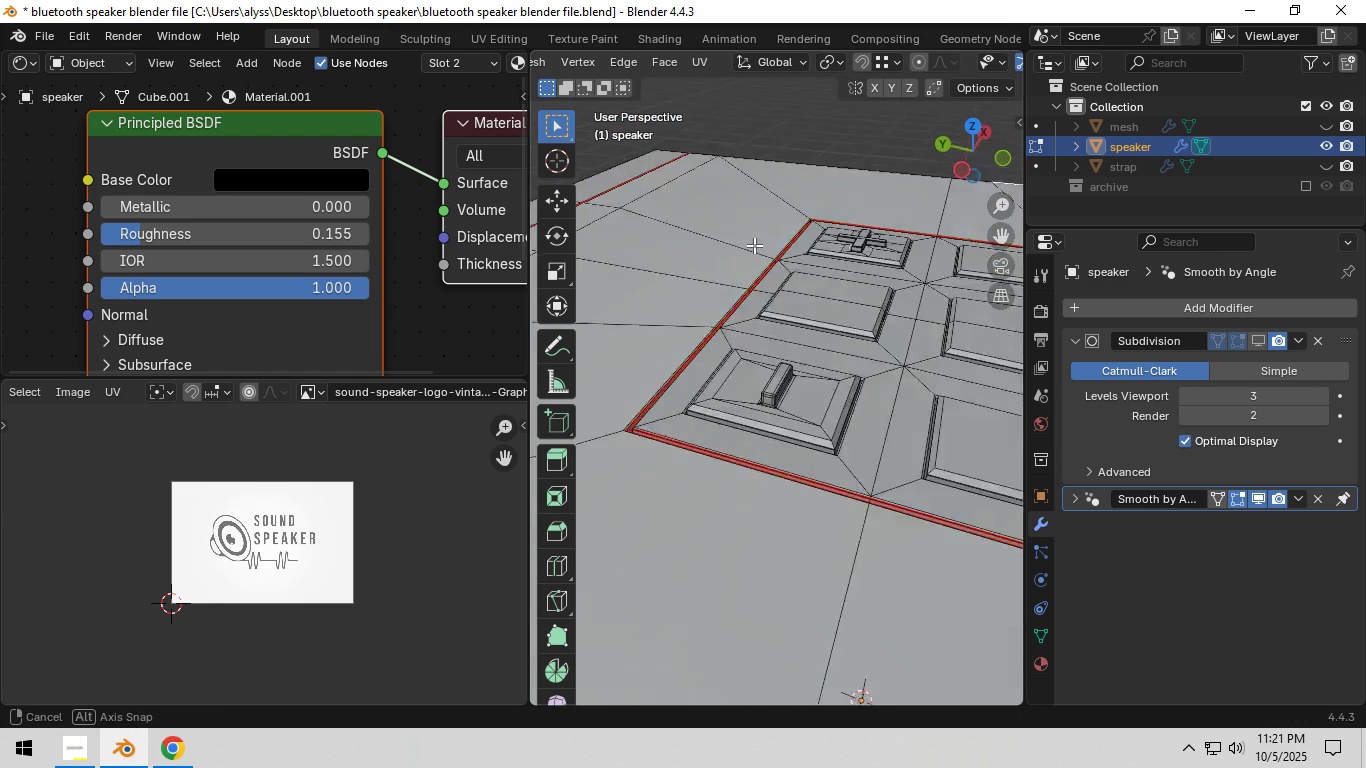 
key(Tab)